 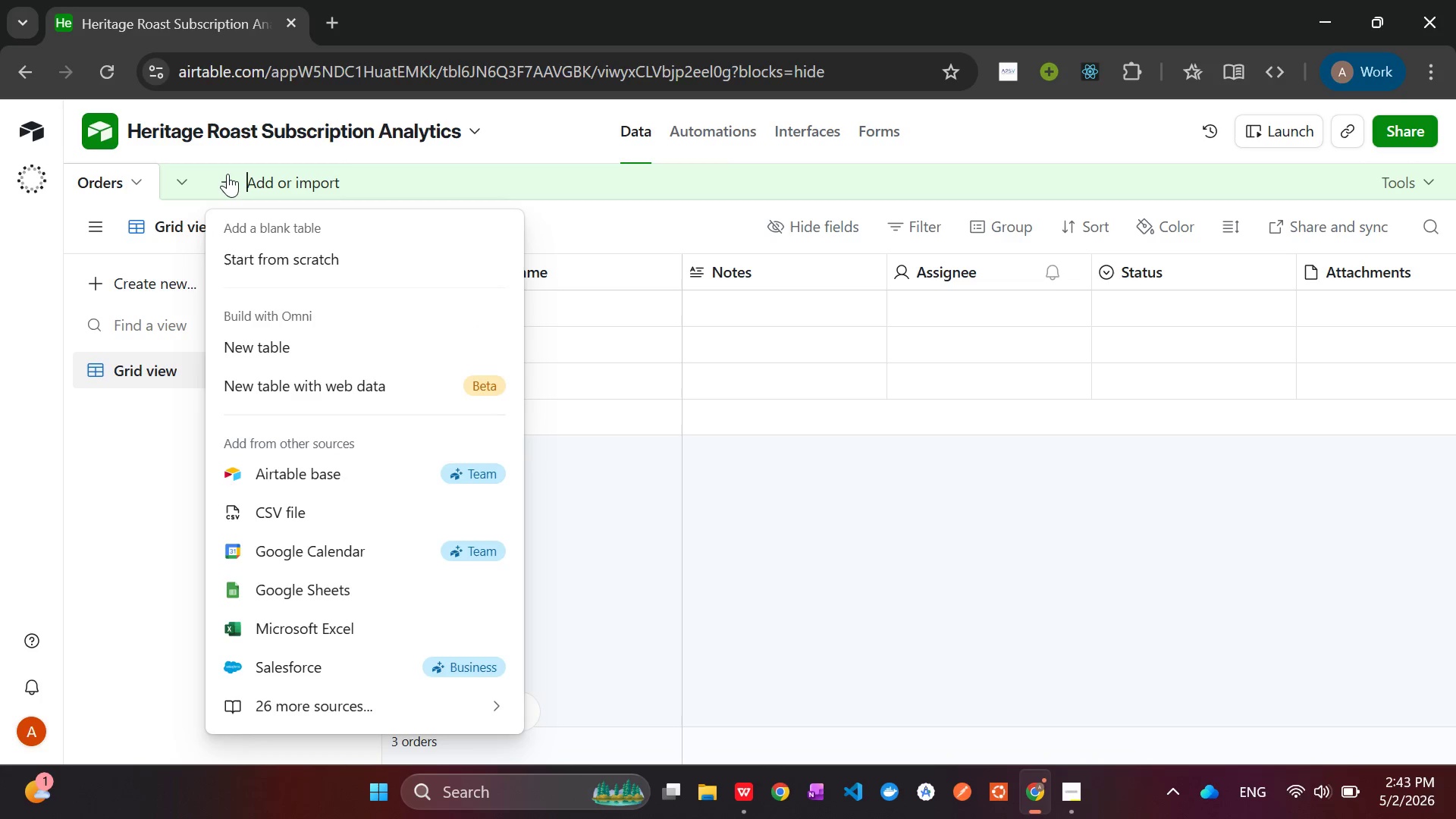 
left_click([270, 255])
 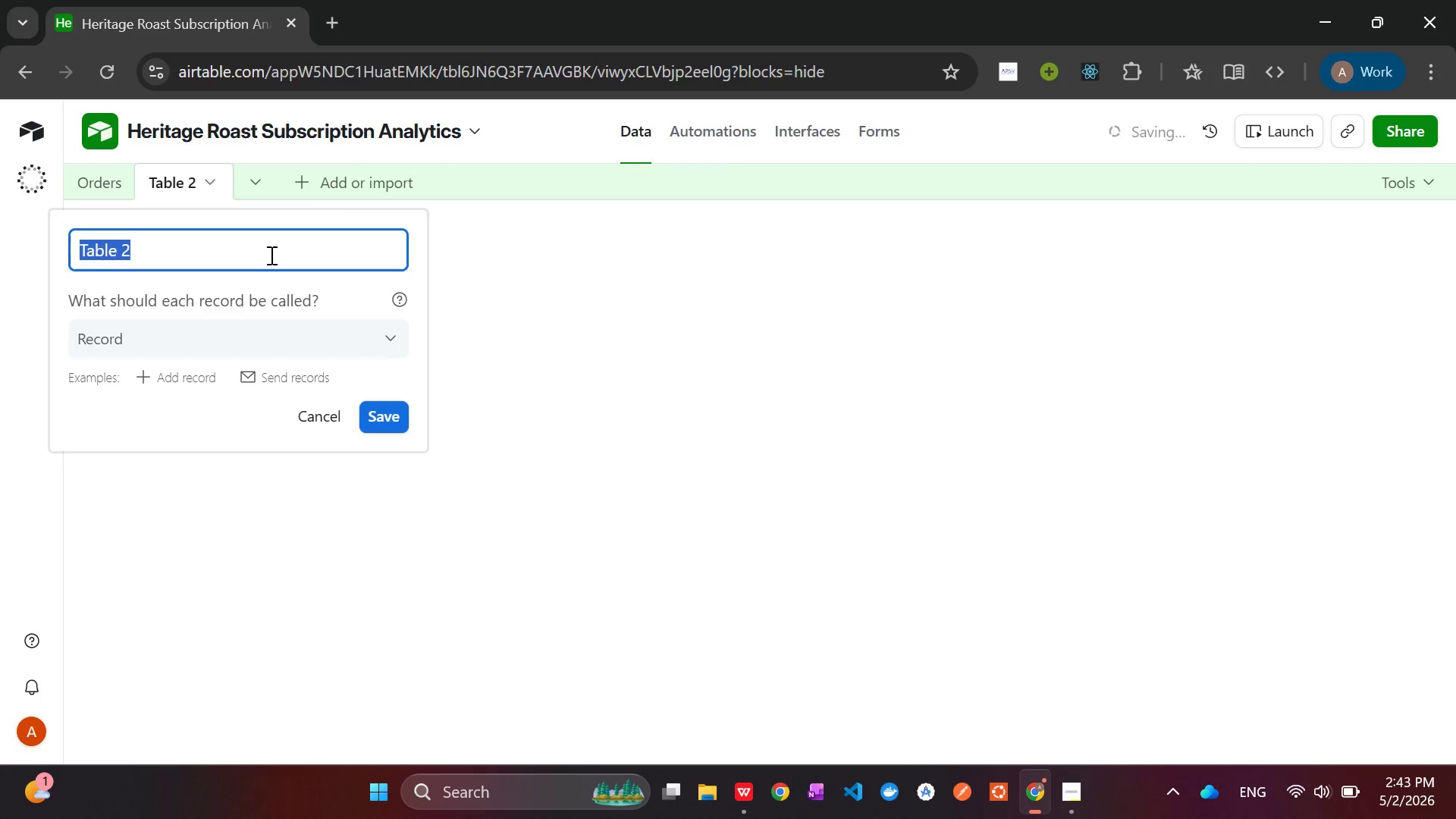 
key(Backspace)
type(Customers)
 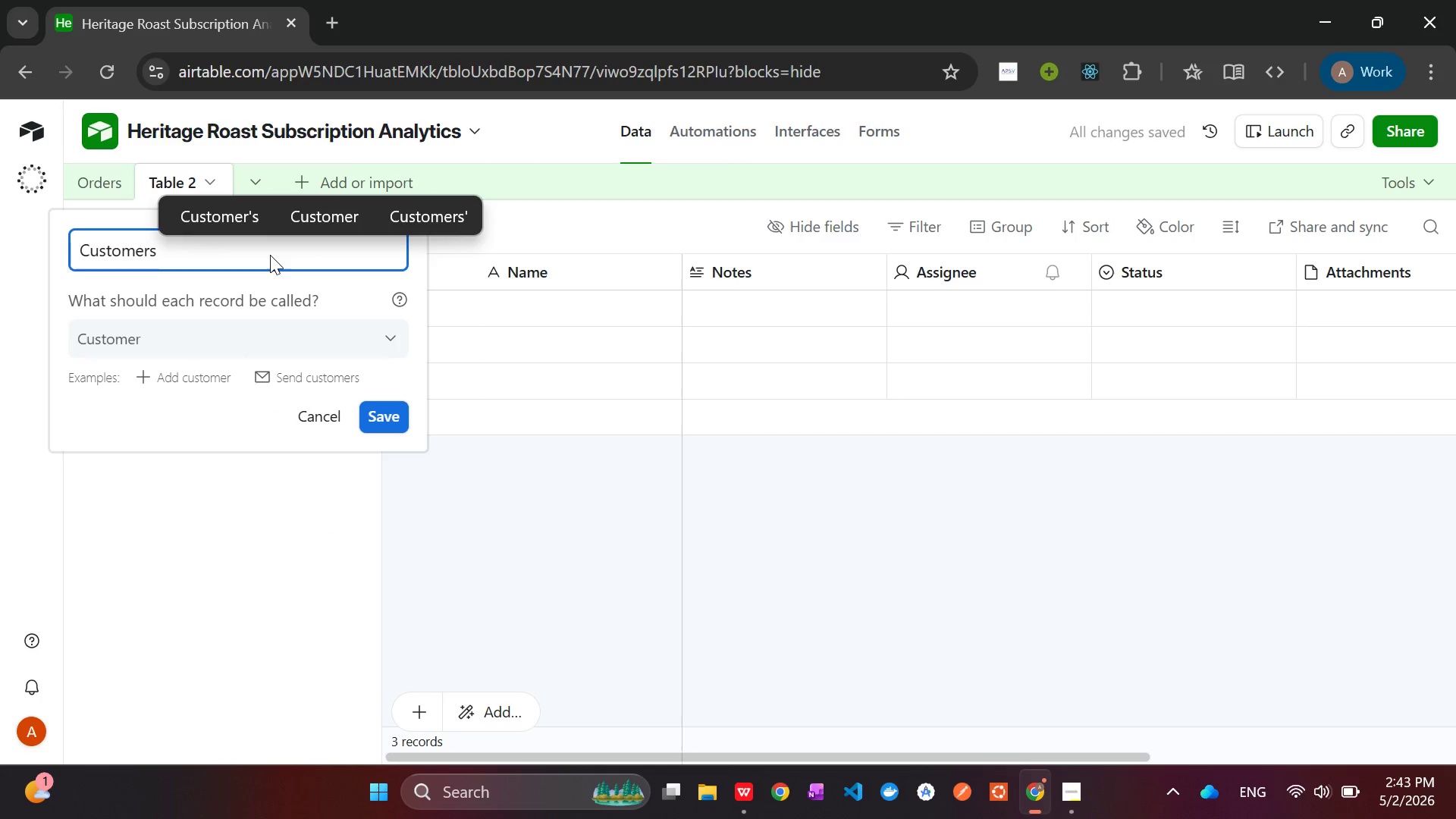 
left_click([378, 410])
 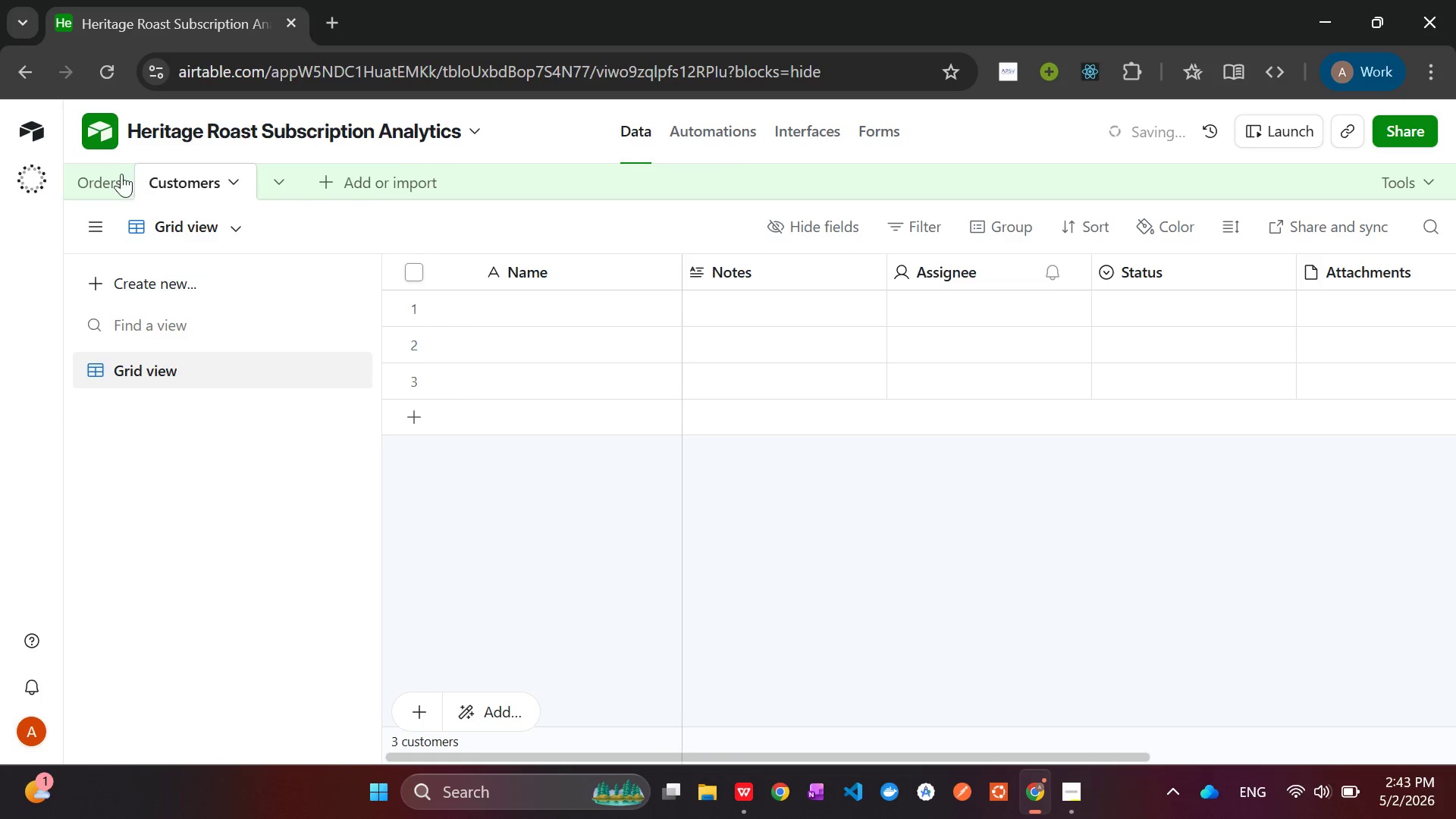 
left_click([105, 177])